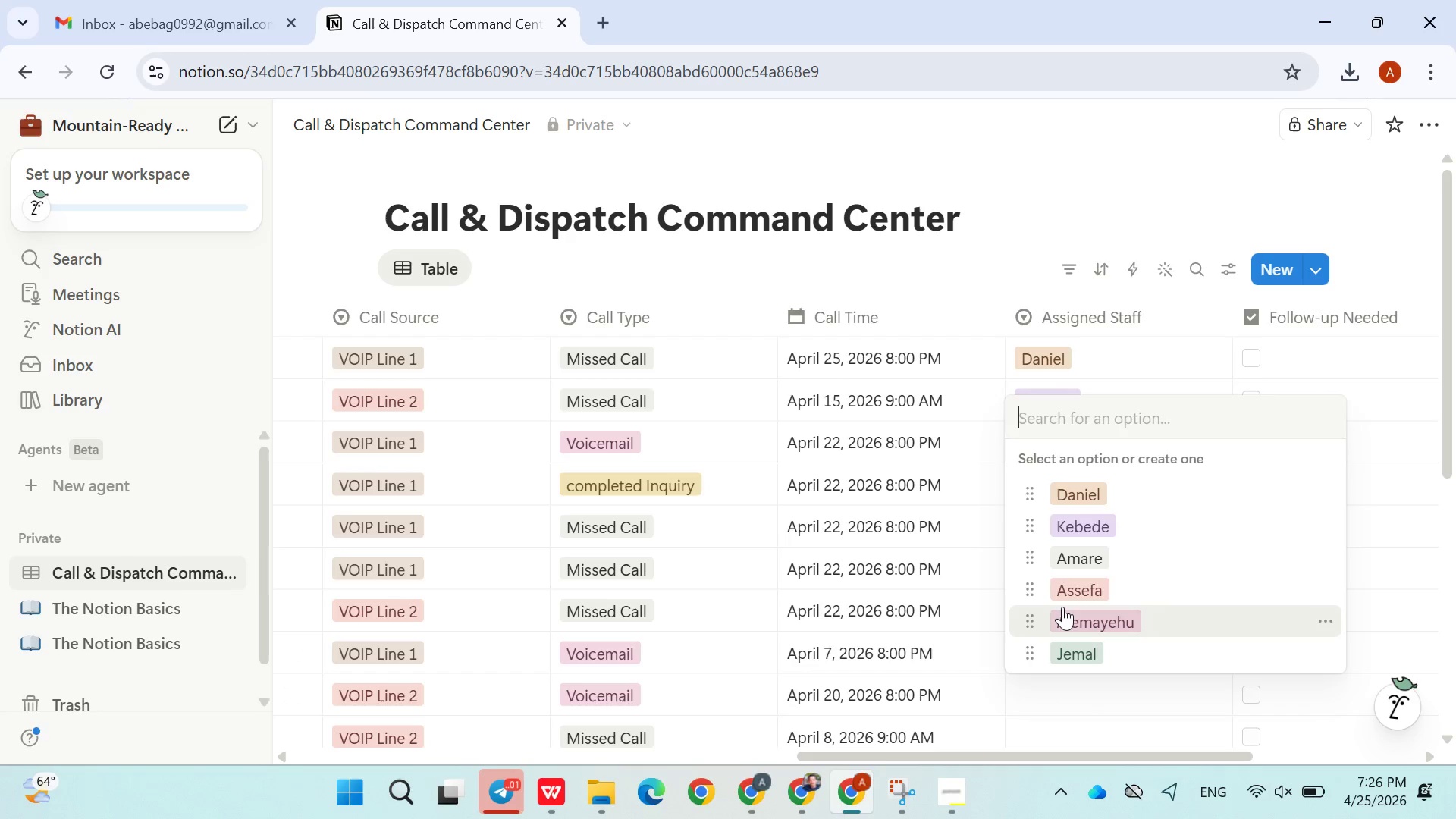 
left_click([1062, 593])
 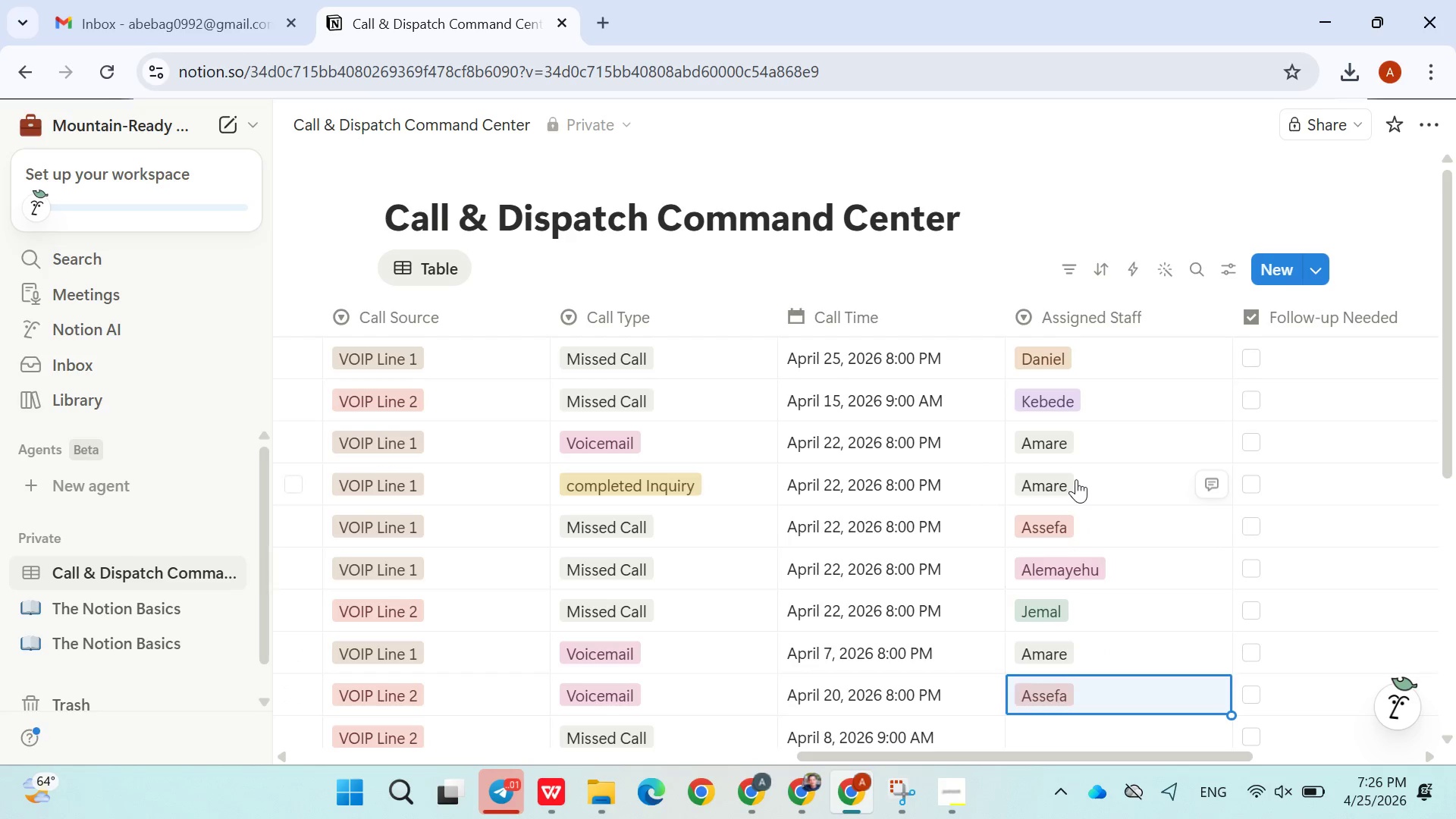 
scroll: coordinate [1076, 479], scroll_direction: down, amount: 2.0
 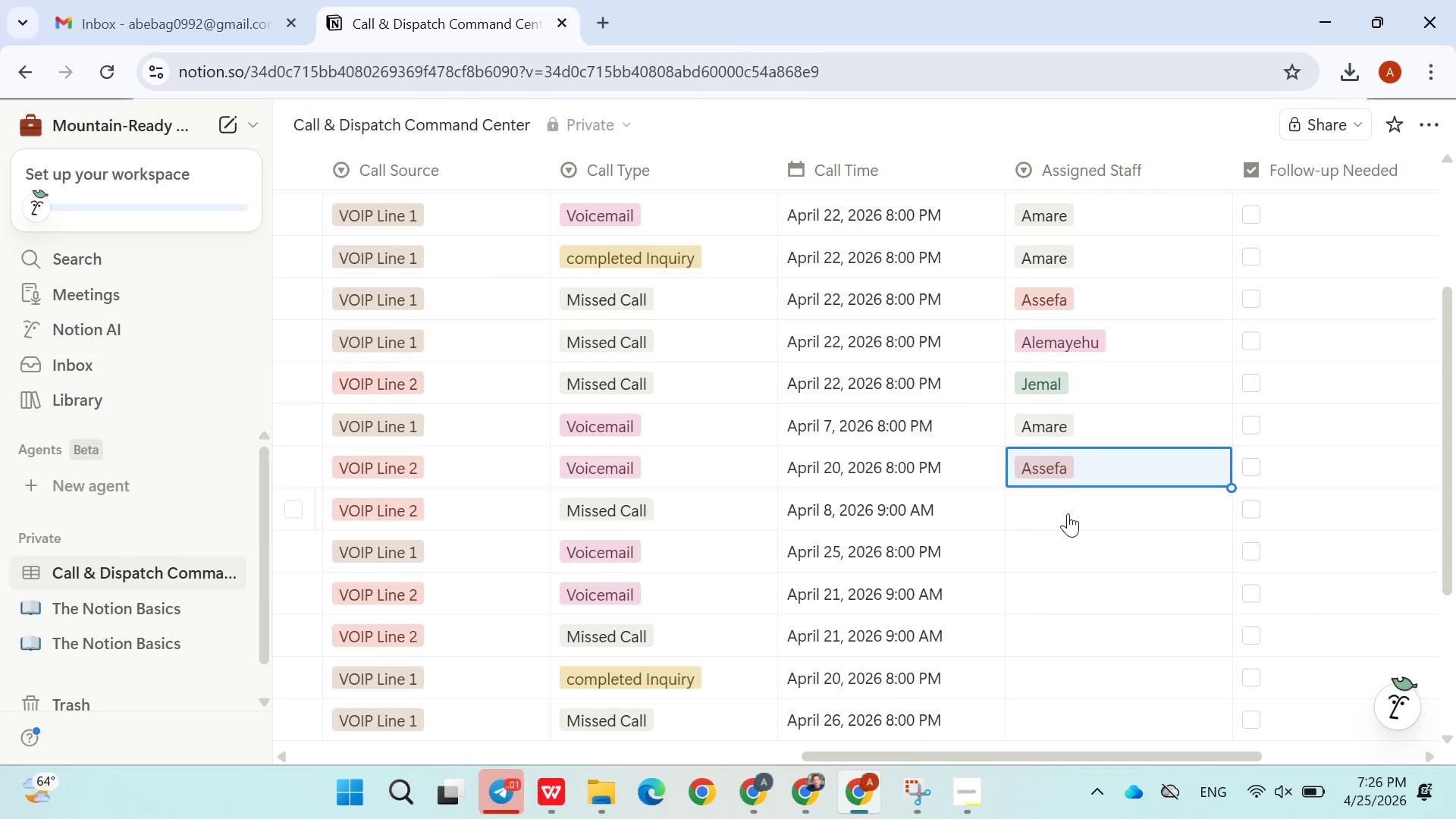 
left_click([1068, 513])
 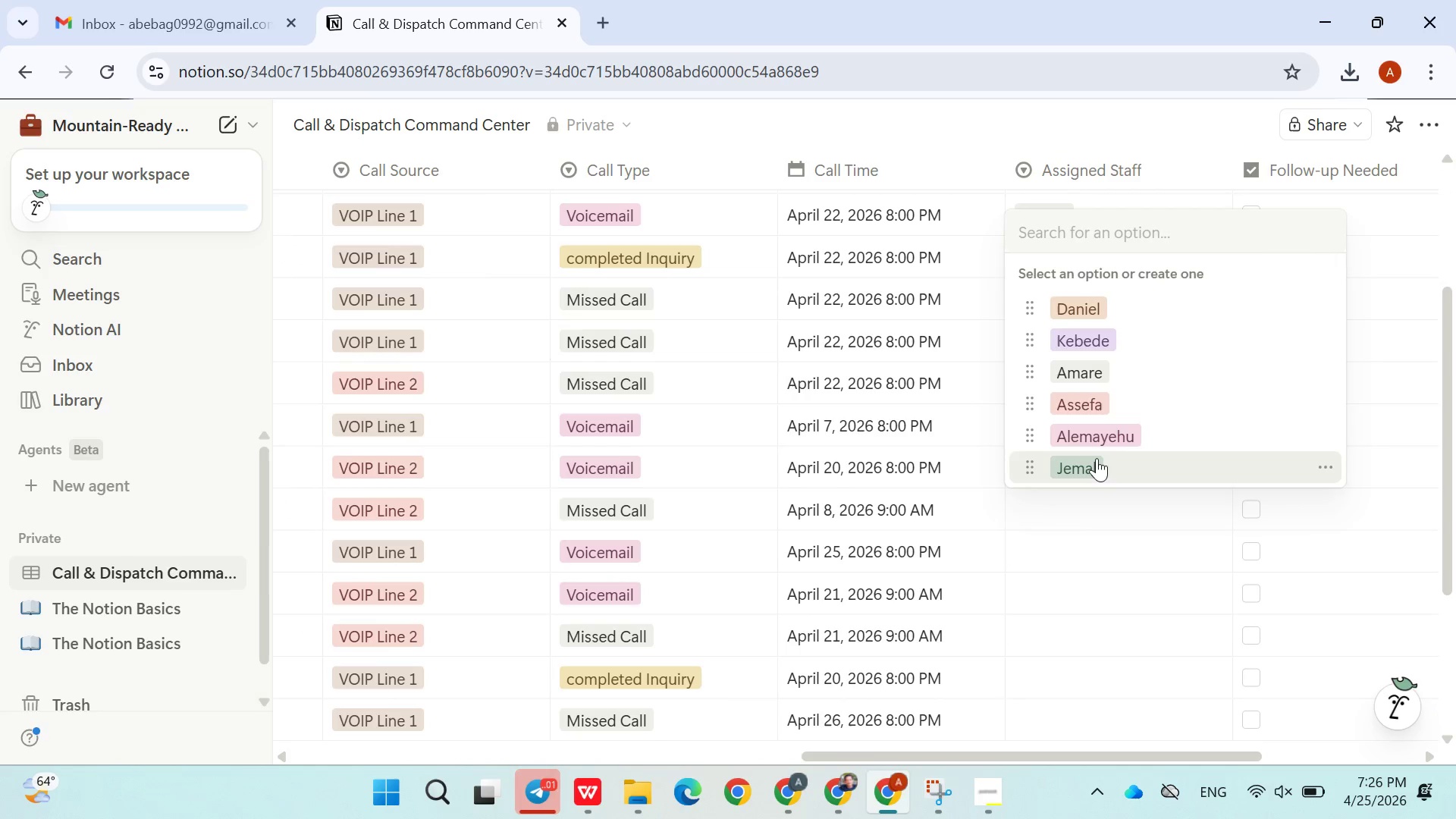 
left_click([1097, 449])
 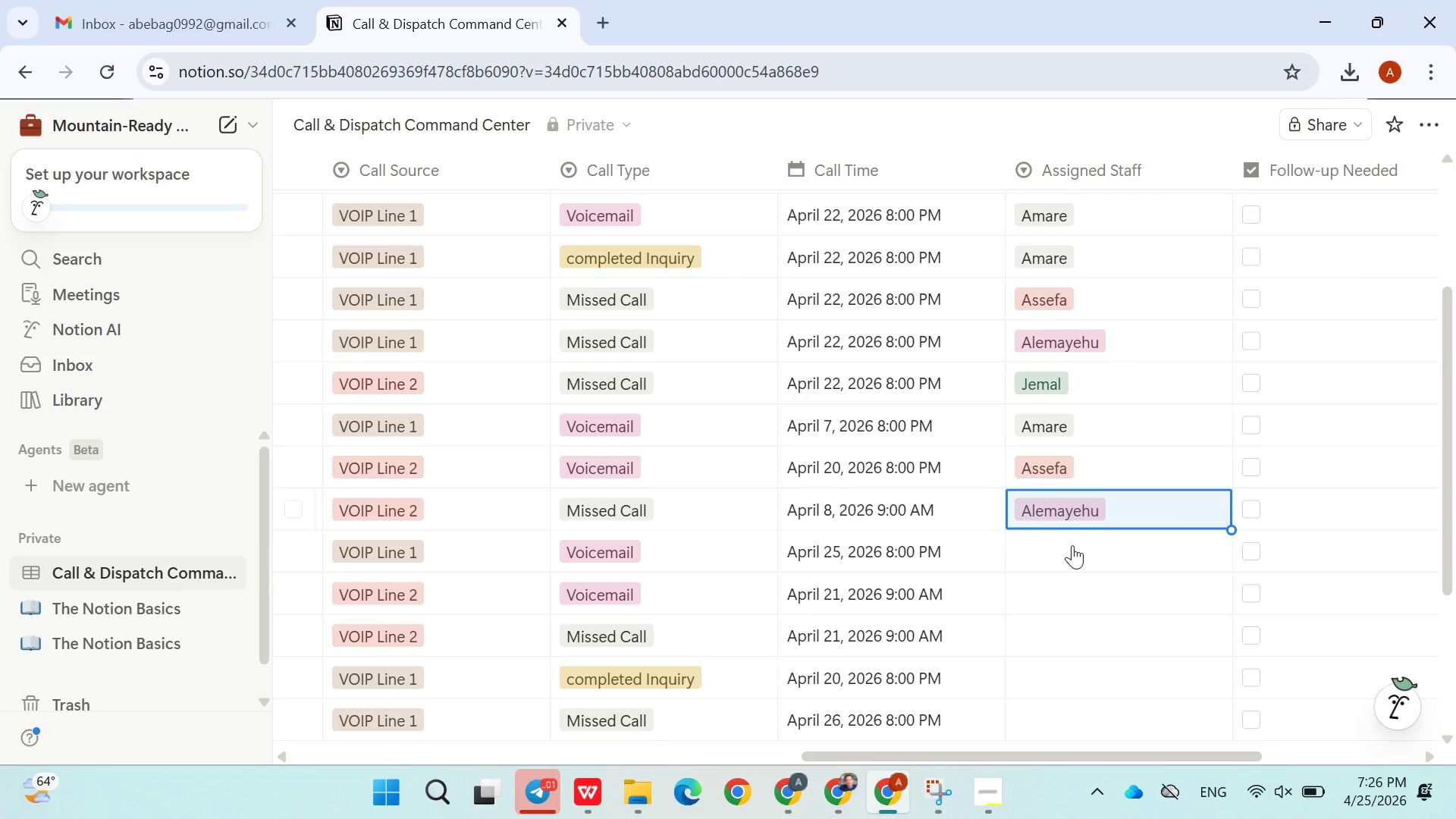 
left_click([1072, 545])
 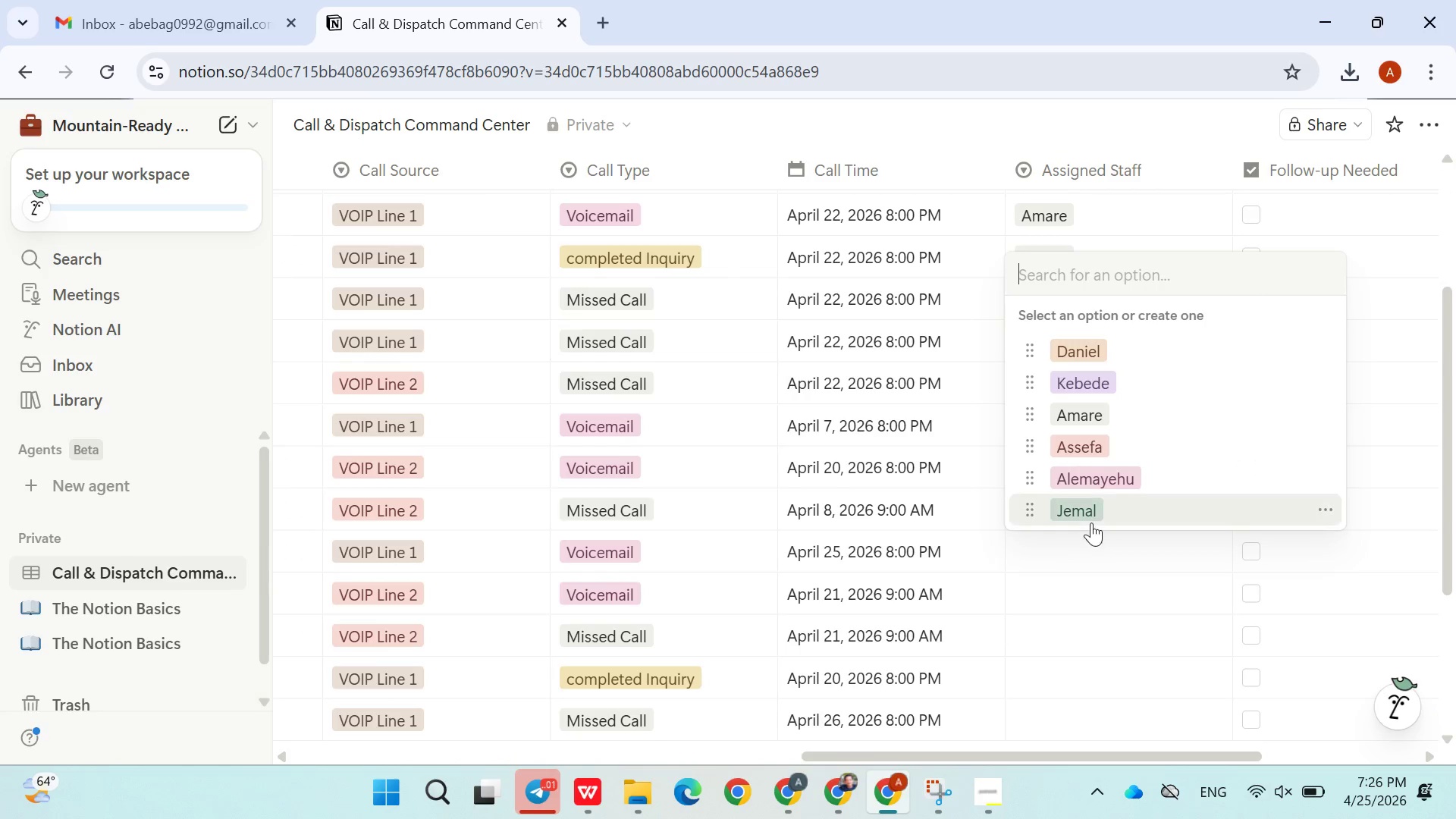 
left_click([1091, 522])
 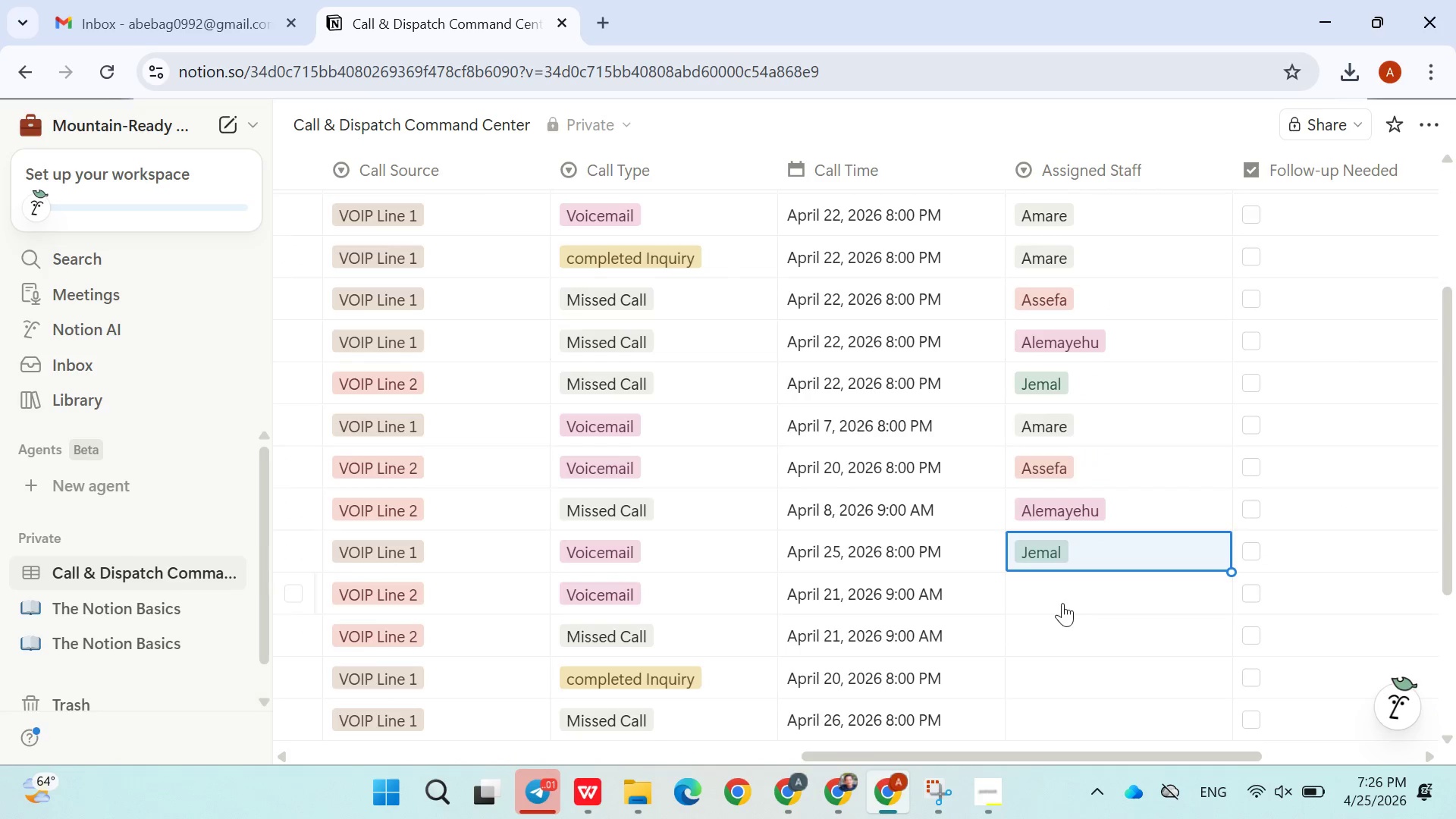 
left_click([1062, 603])
 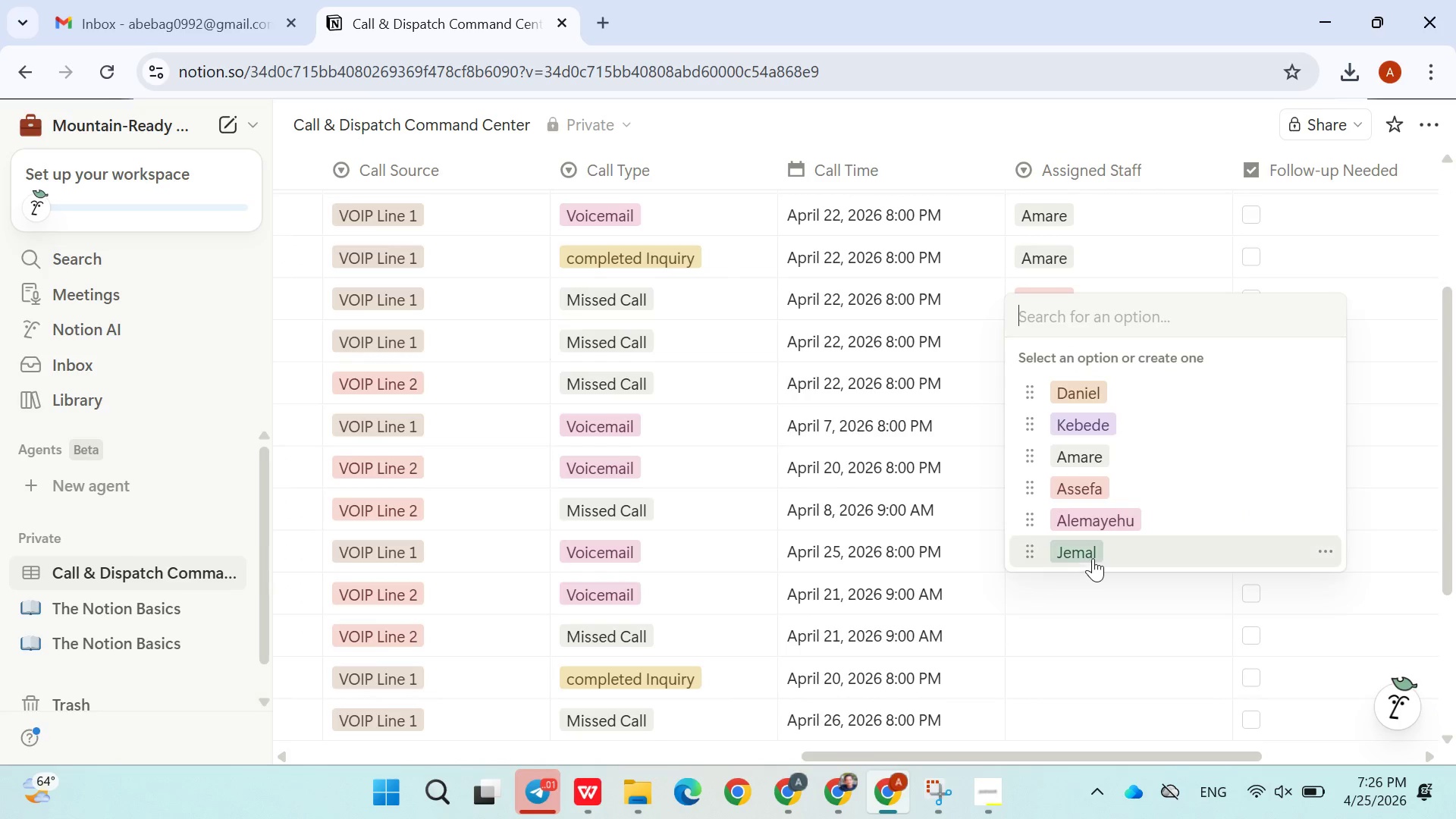 
left_click([1094, 557])
 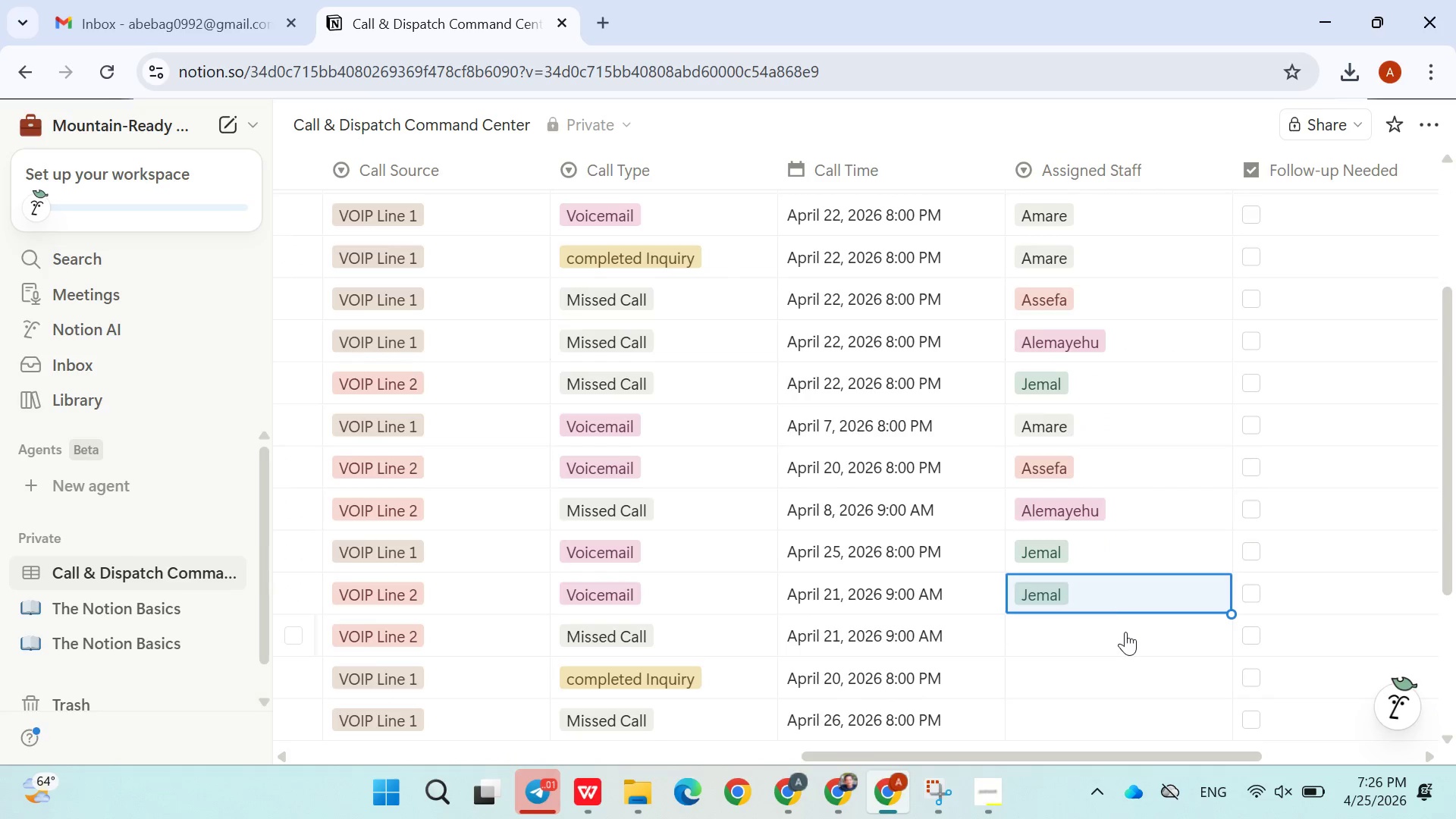 
left_click([1125, 632])
 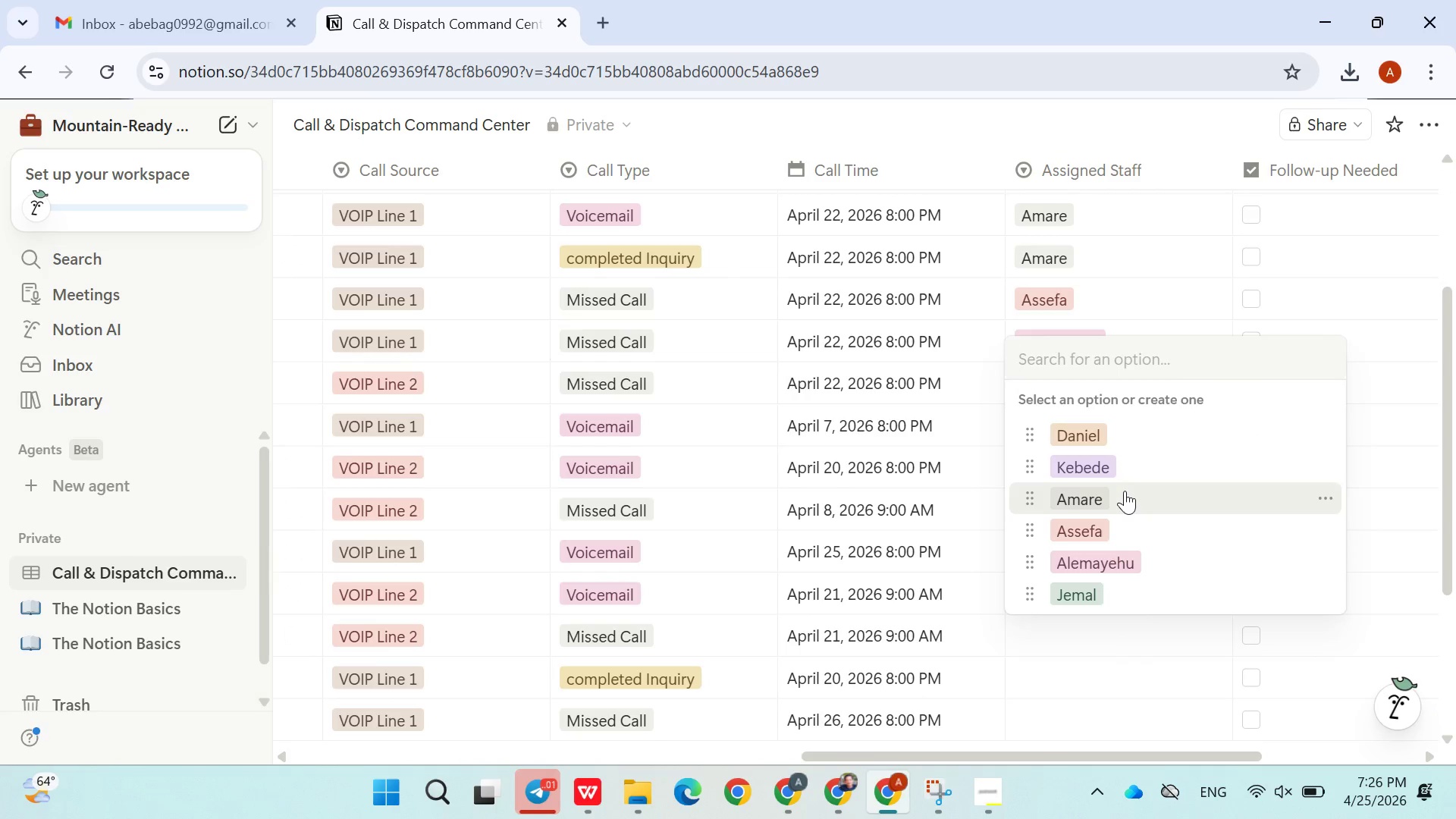 
left_click([1125, 491])
 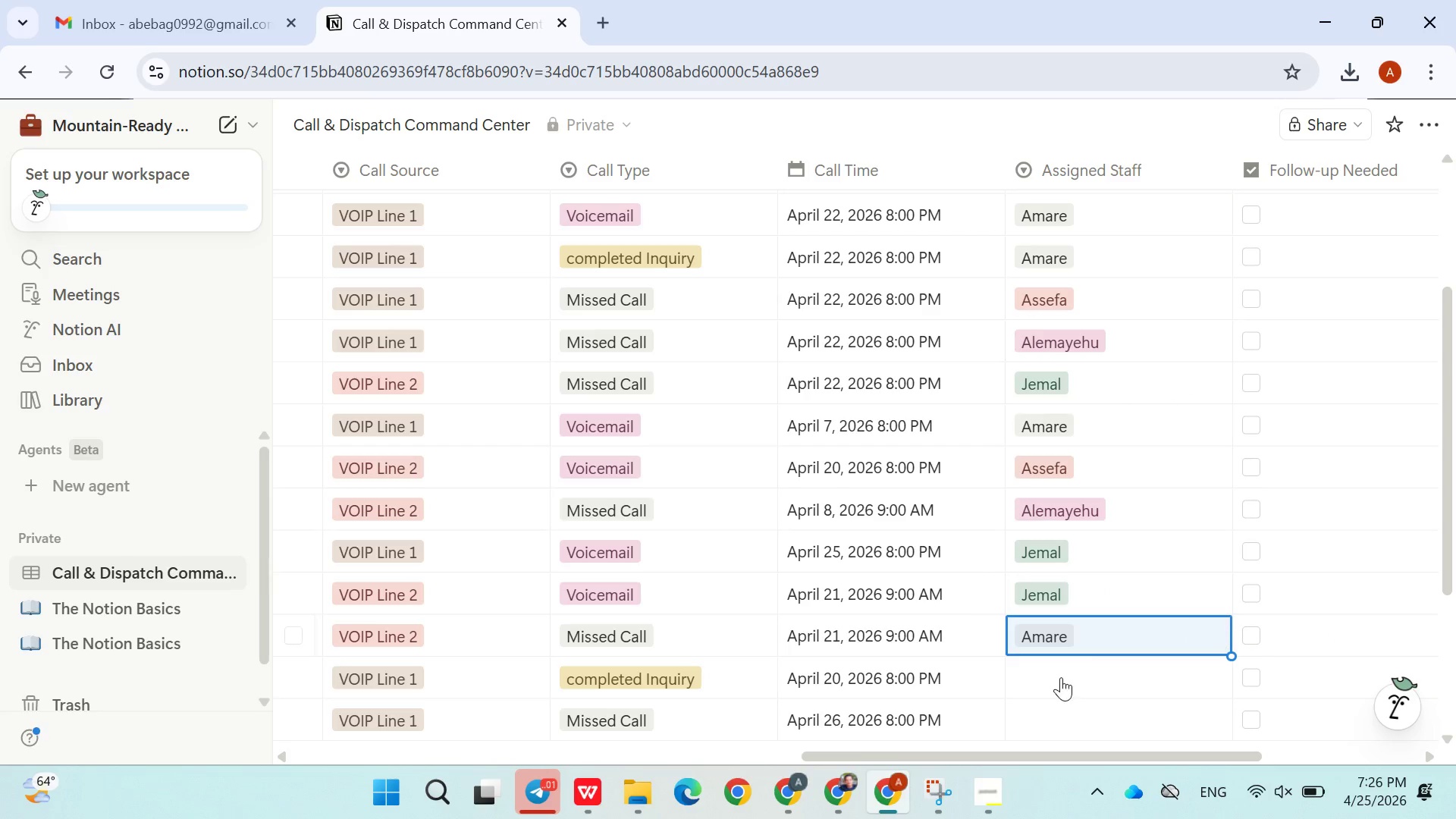 
left_click([1061, 677])
 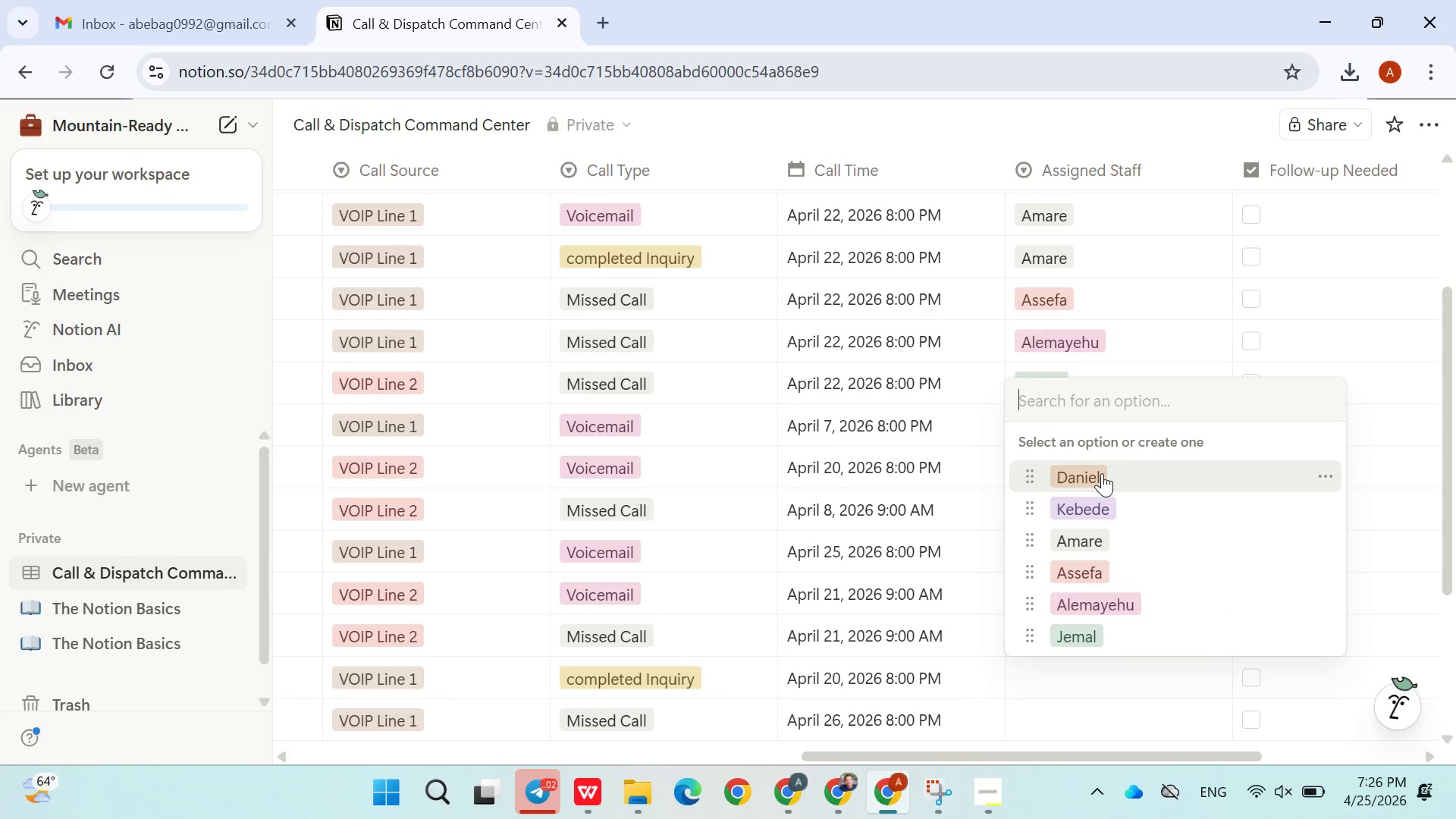 
left_click([1102, 473])
 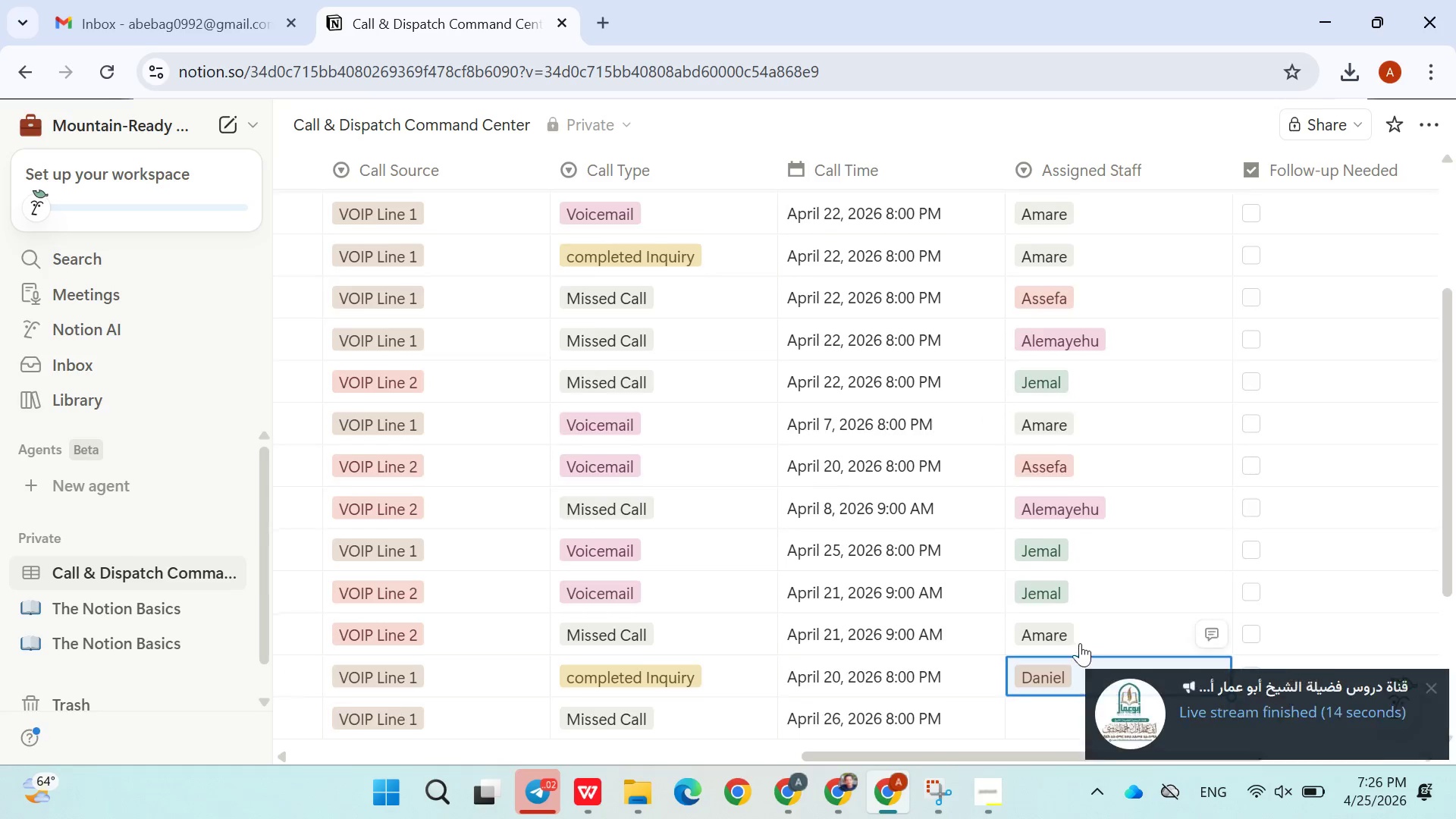 
scroll: coordinate [1080, 643], scroll_direction: down, amount: 3.0
 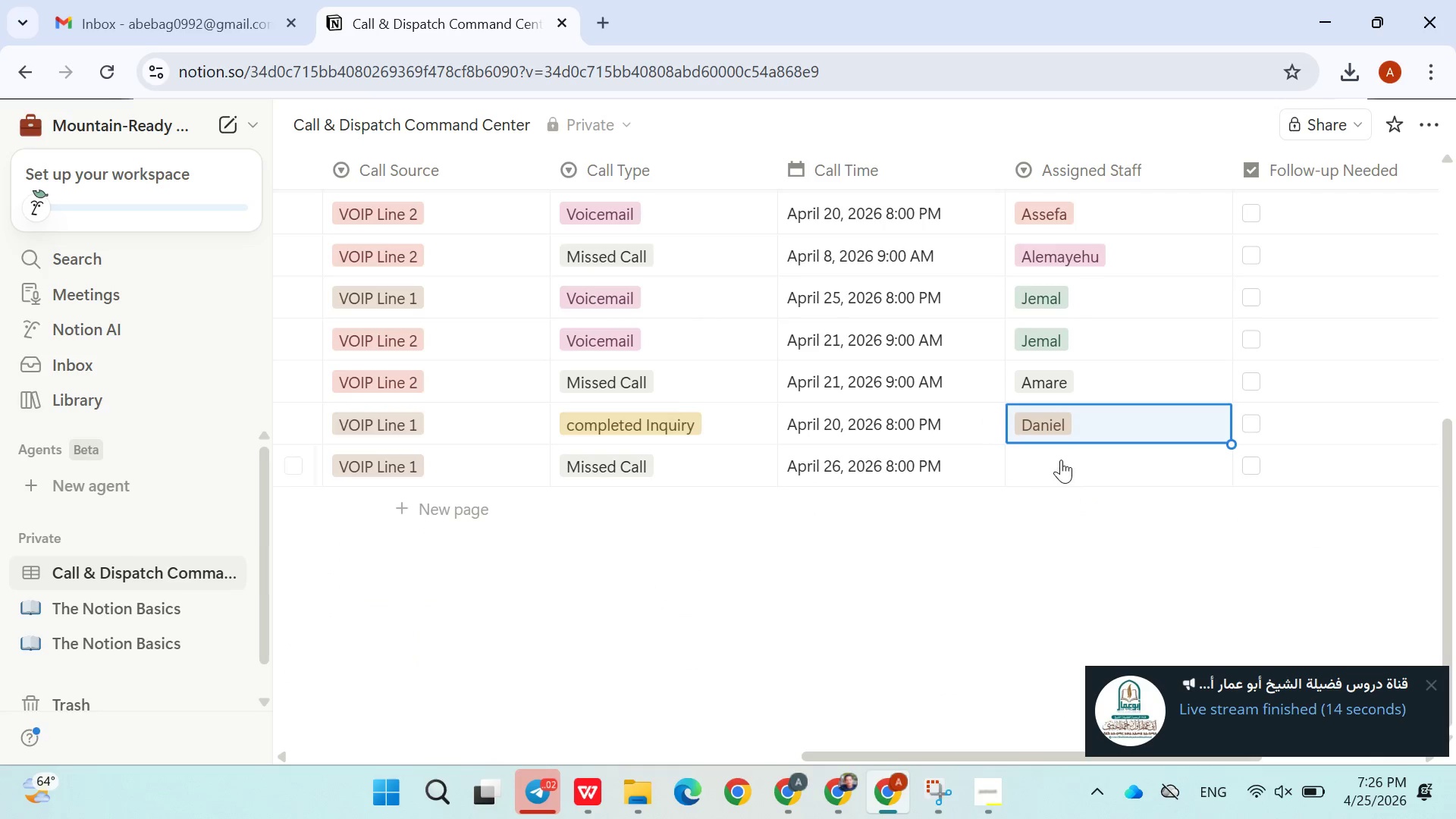 
left_click([1061, 460])
 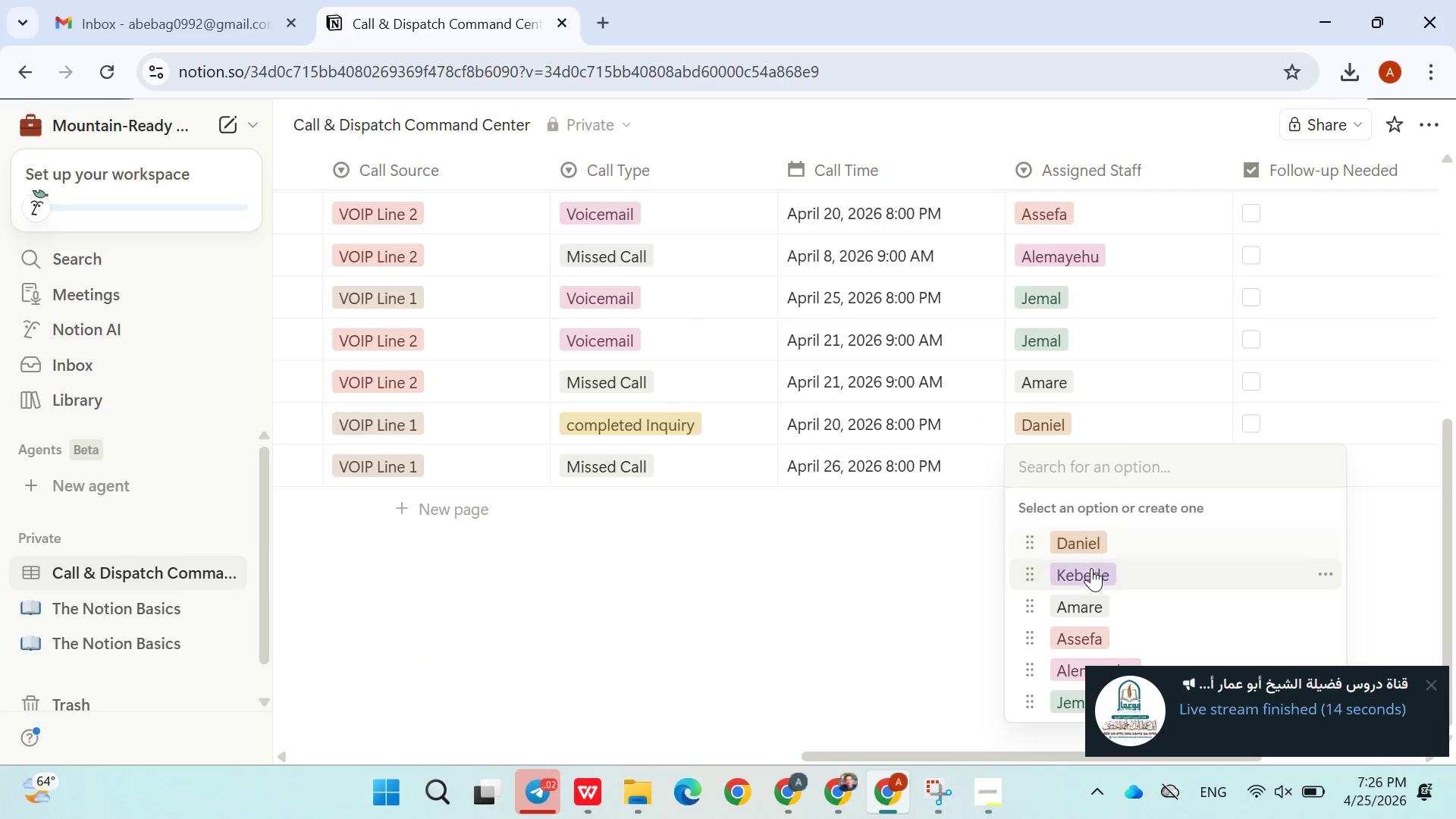 
left_click([1091, 576])
 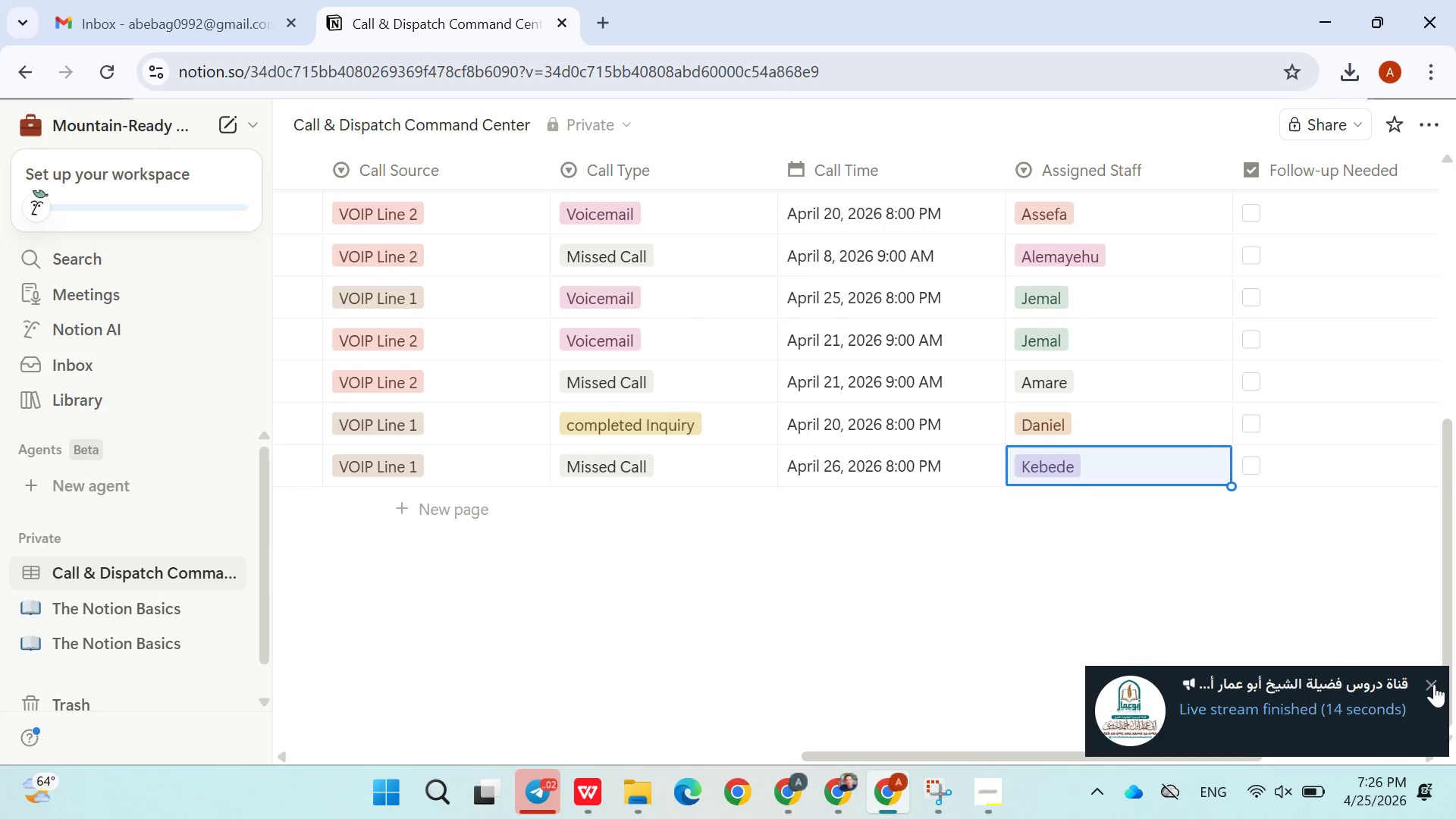 
left_click([1434, 684])
 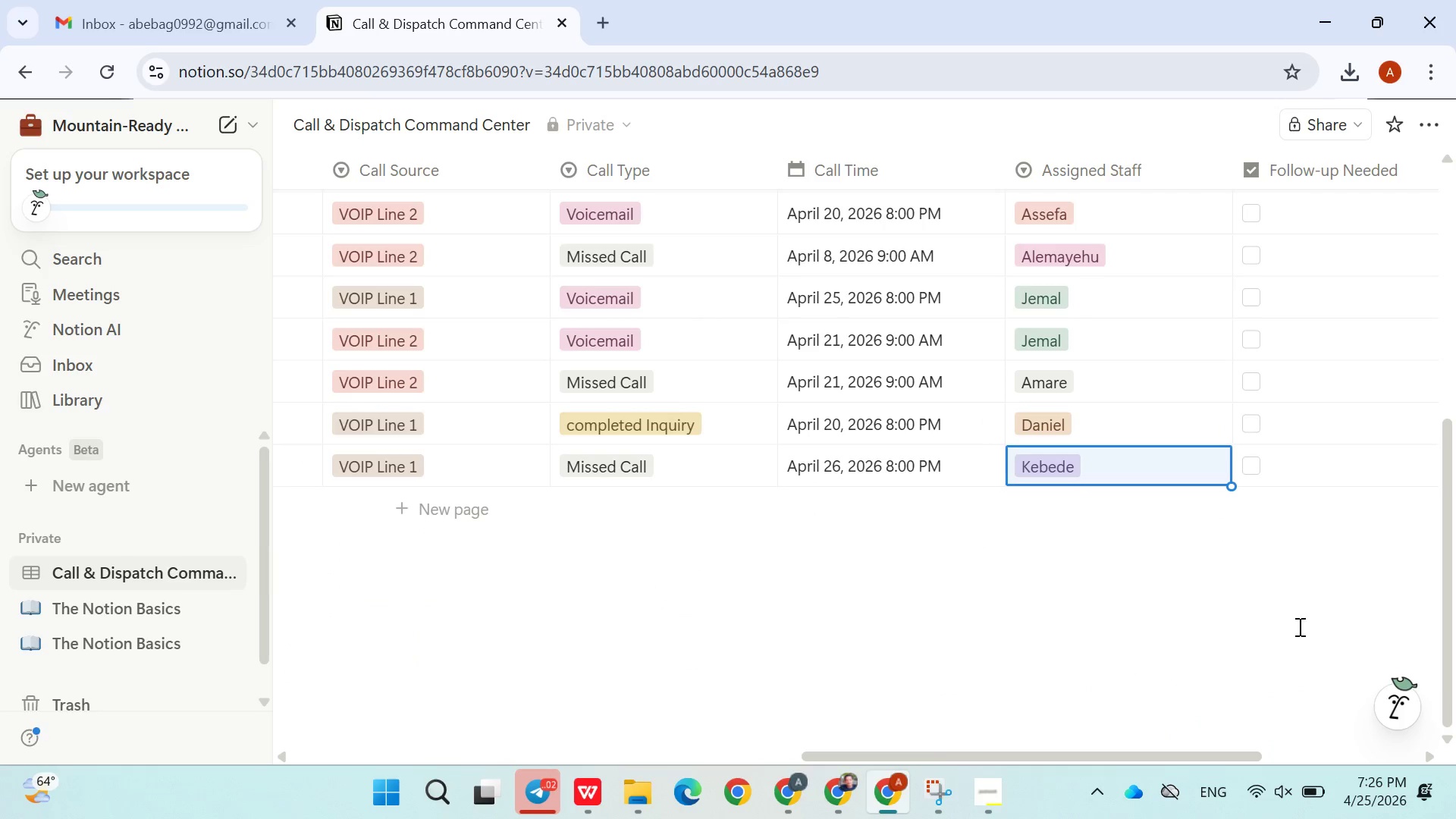 
scroll: coordinate [1295, 632], scroll_direction: up, amount: 4.0
 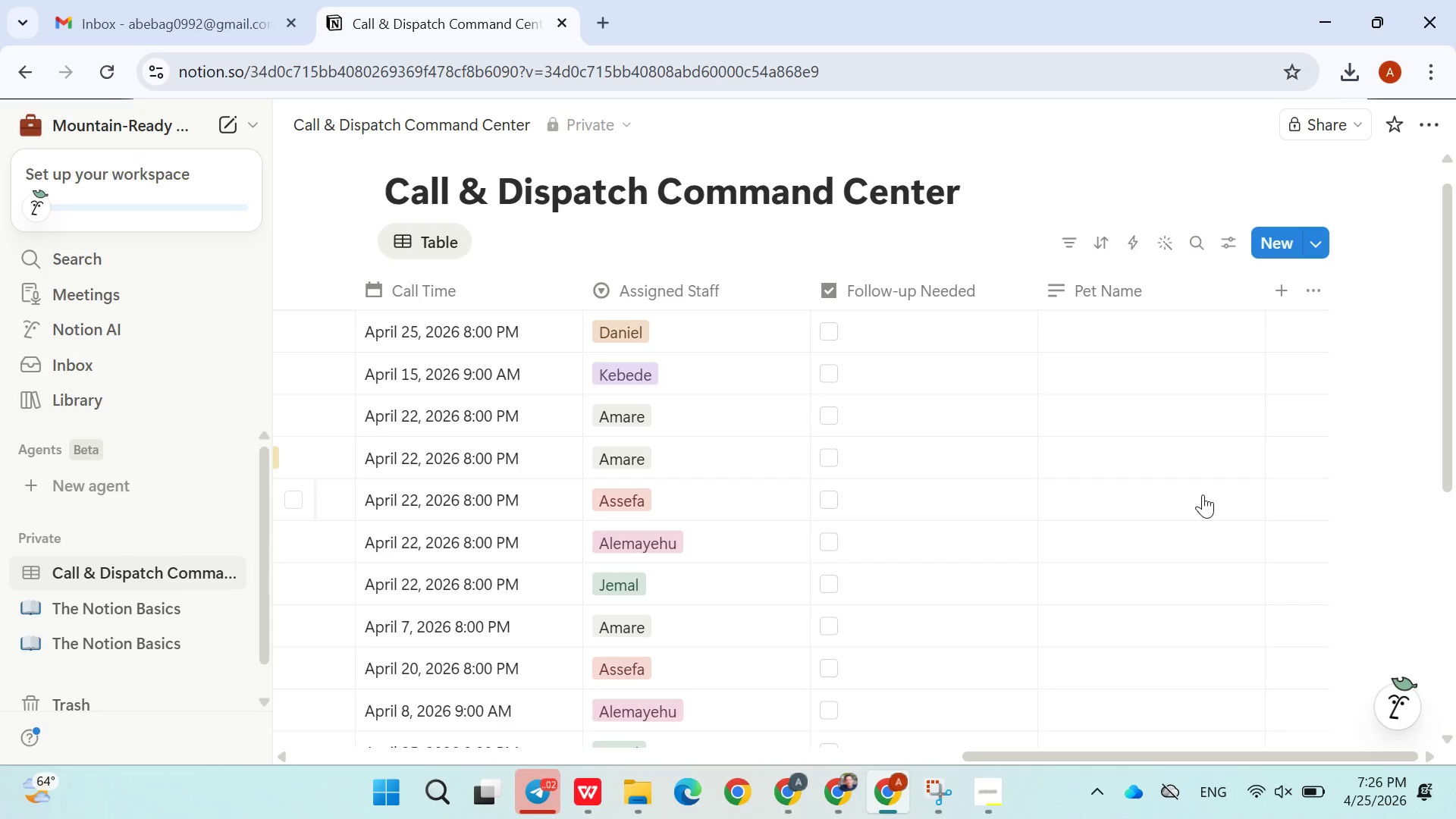 
wait(13.44)
 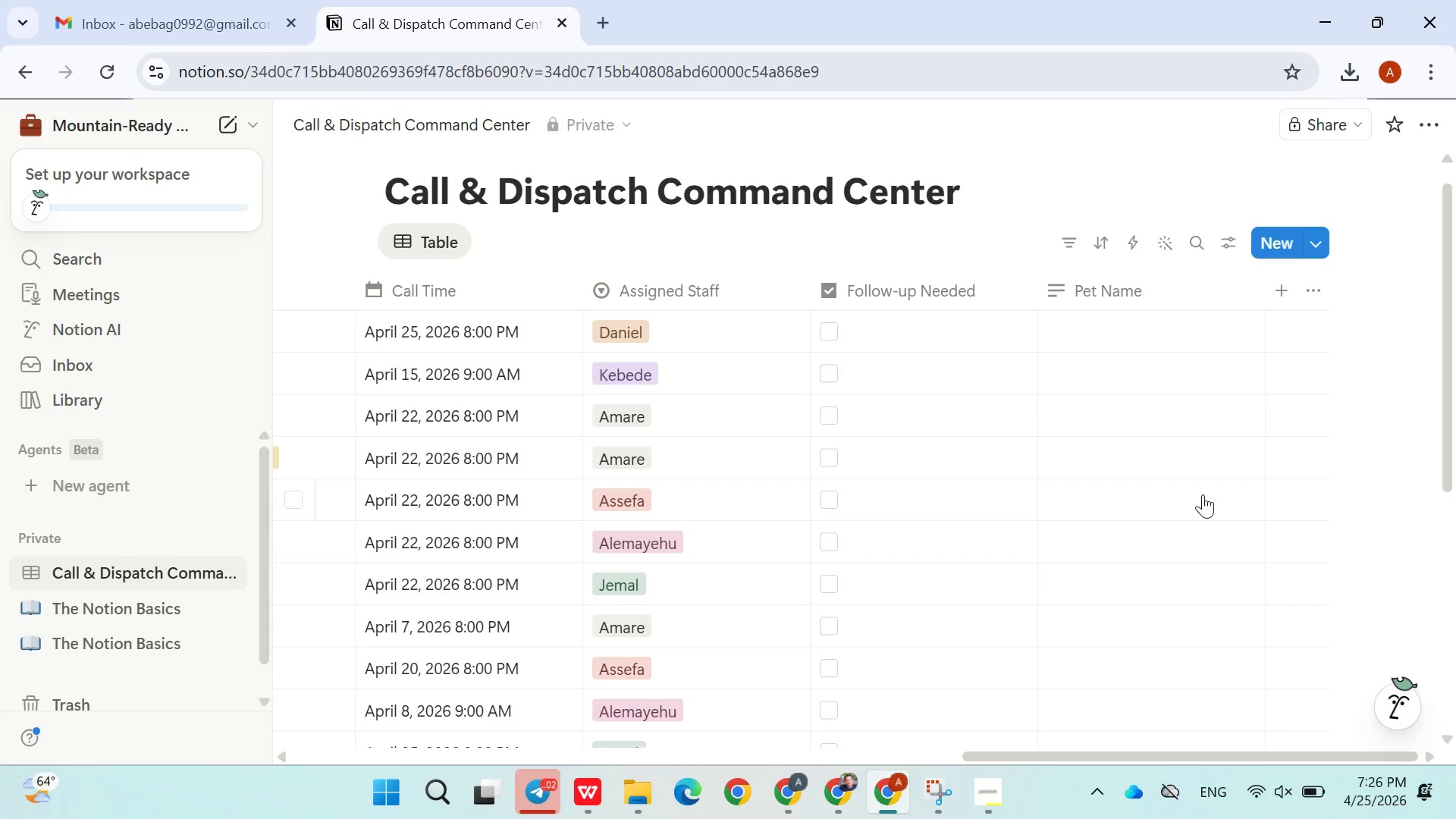 
left_click([977, 794])